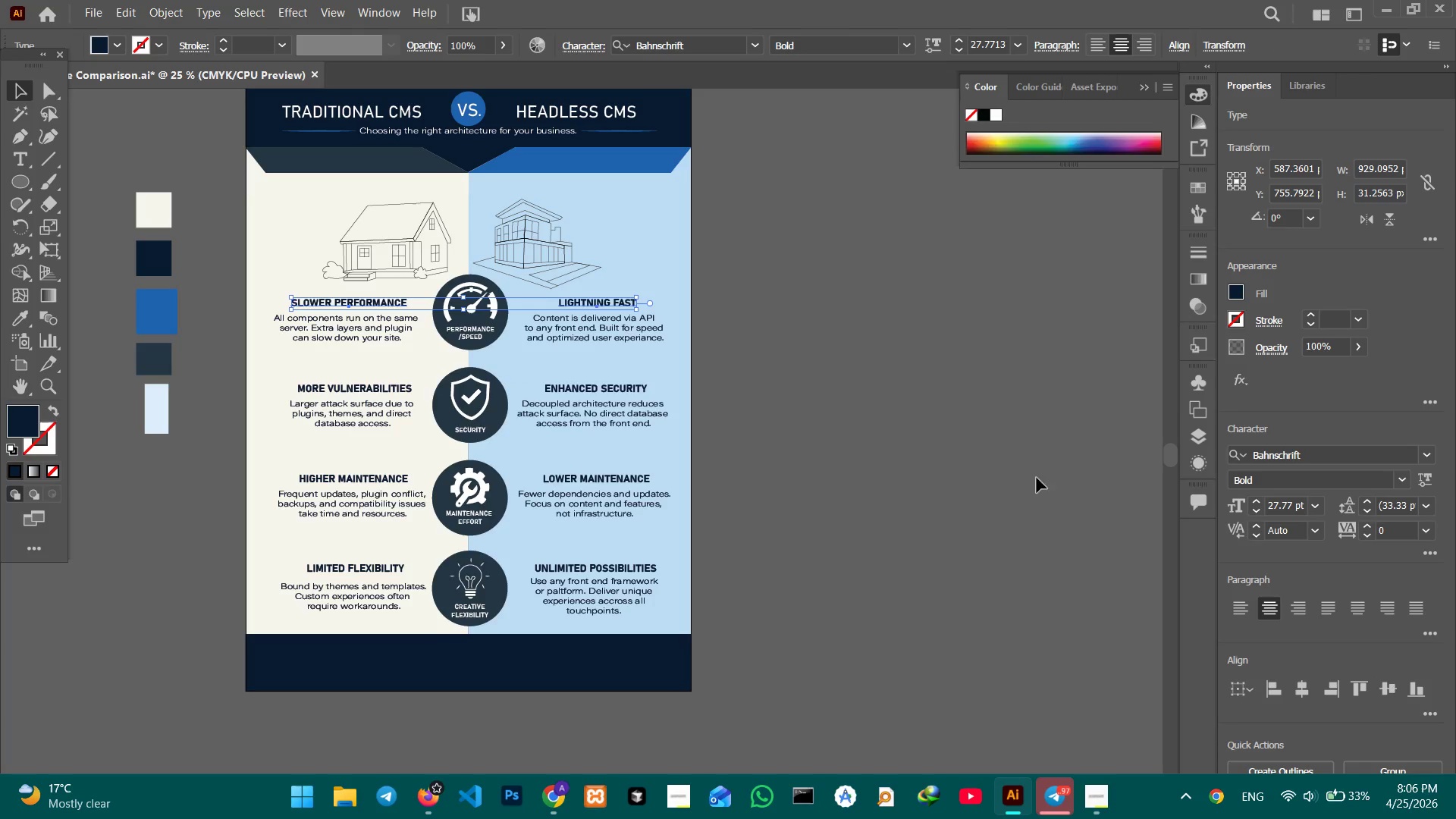 
left_click([1003, 460])
 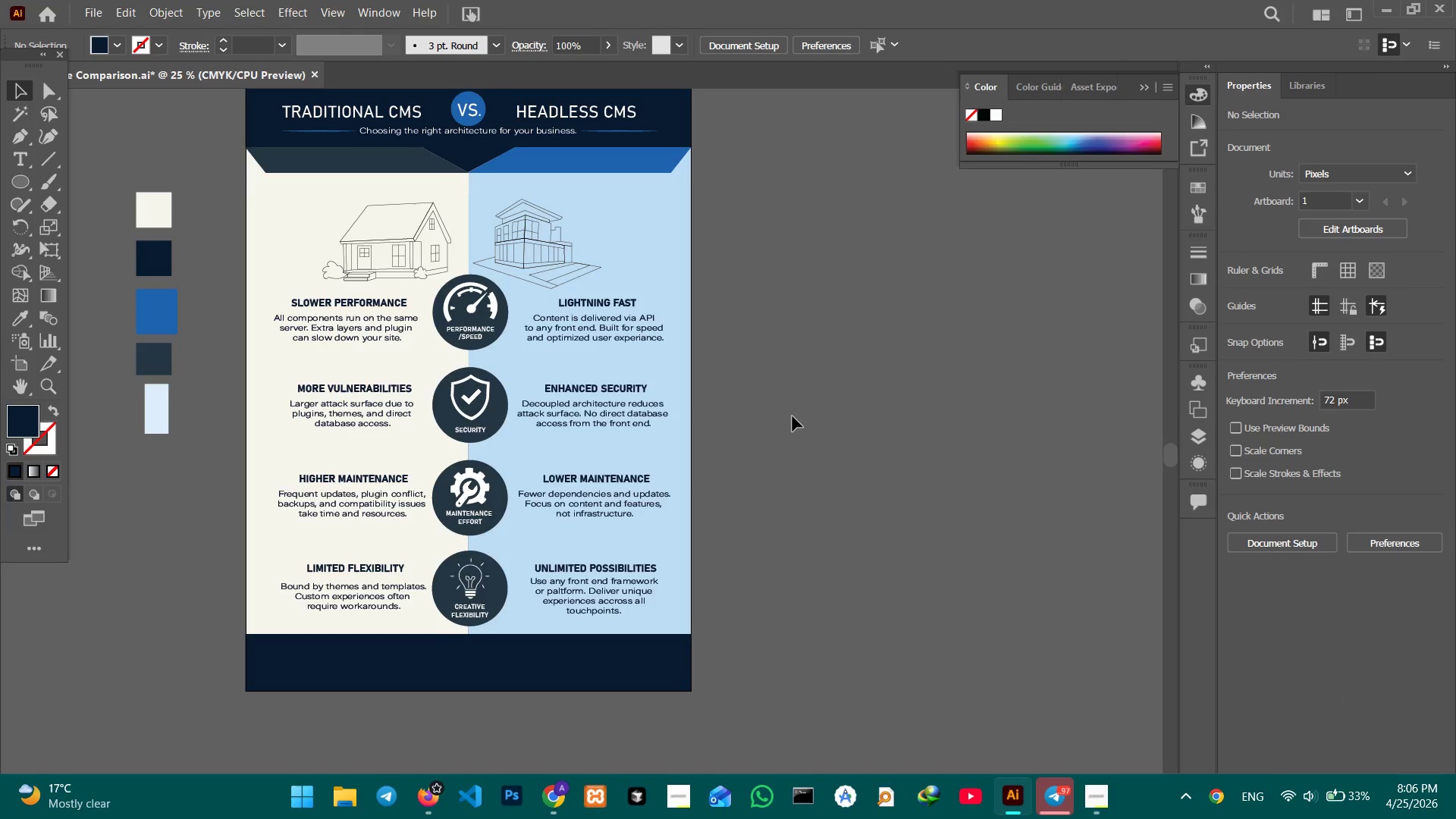 
wait(11.12)
 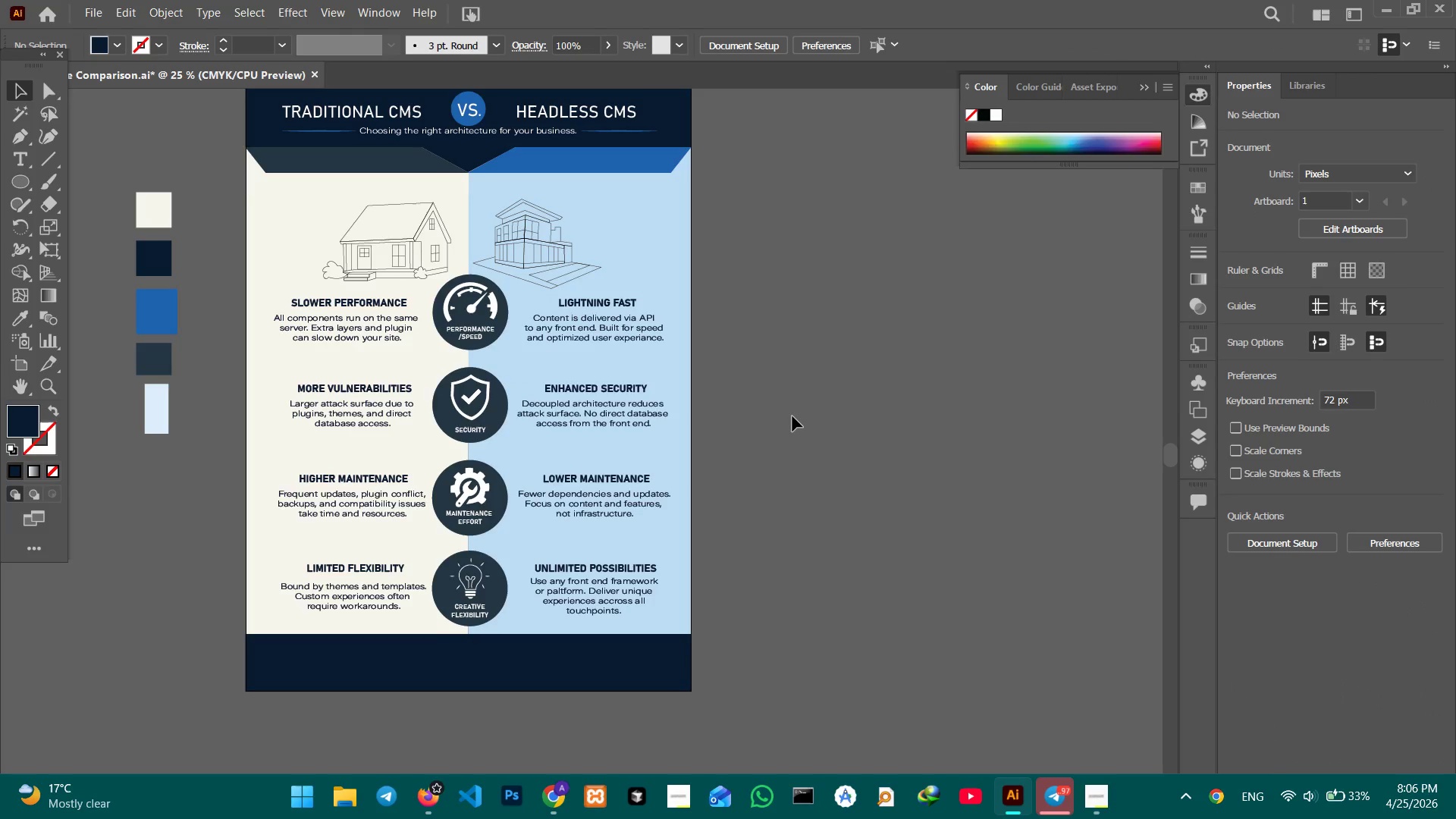 
scroll: coordinate [694, 383], scroll_direction: down, amount: 2.0
 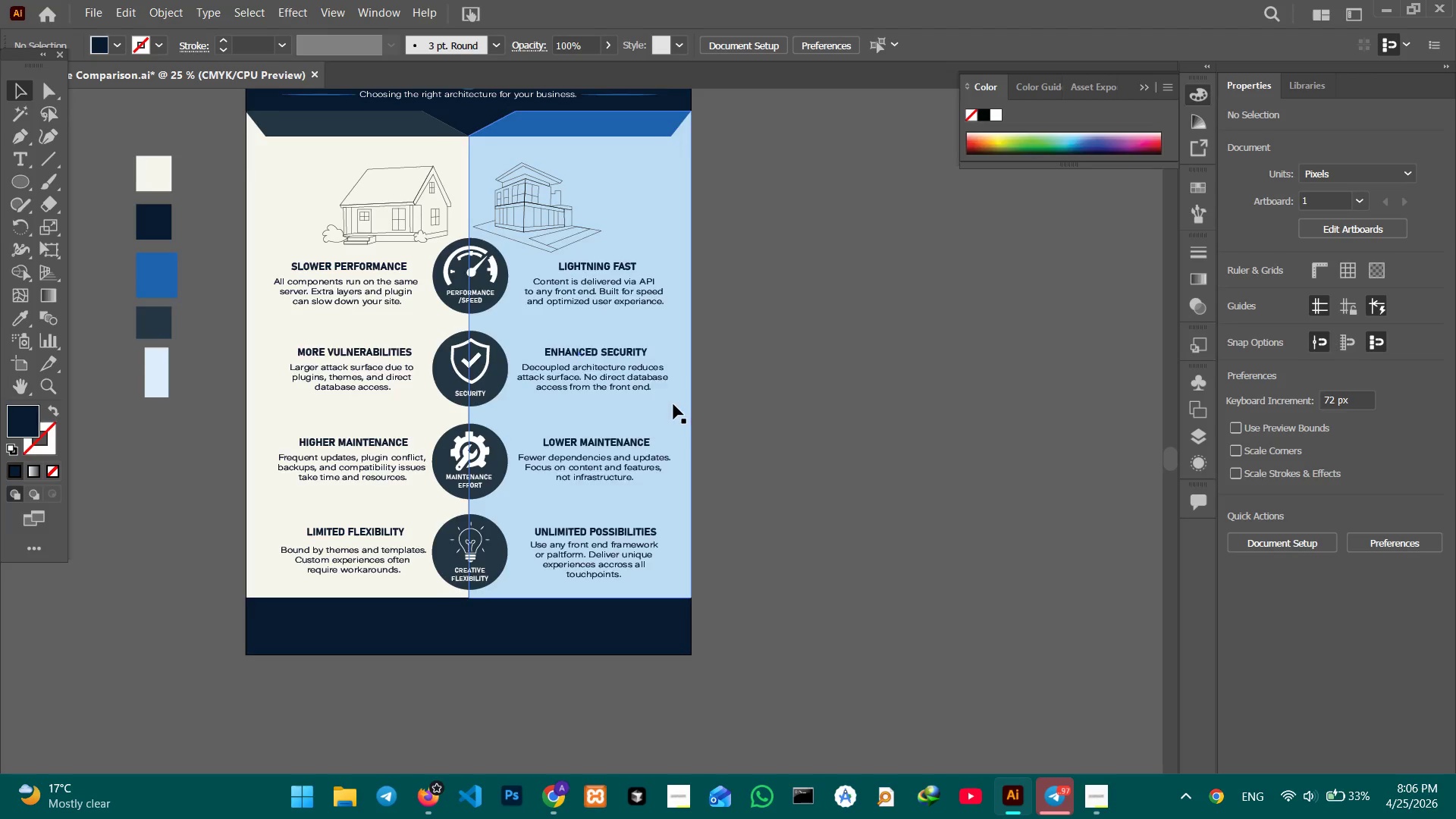 
scroll: coordinate [673, 401], scroll_direction: up, amount: 3.0
 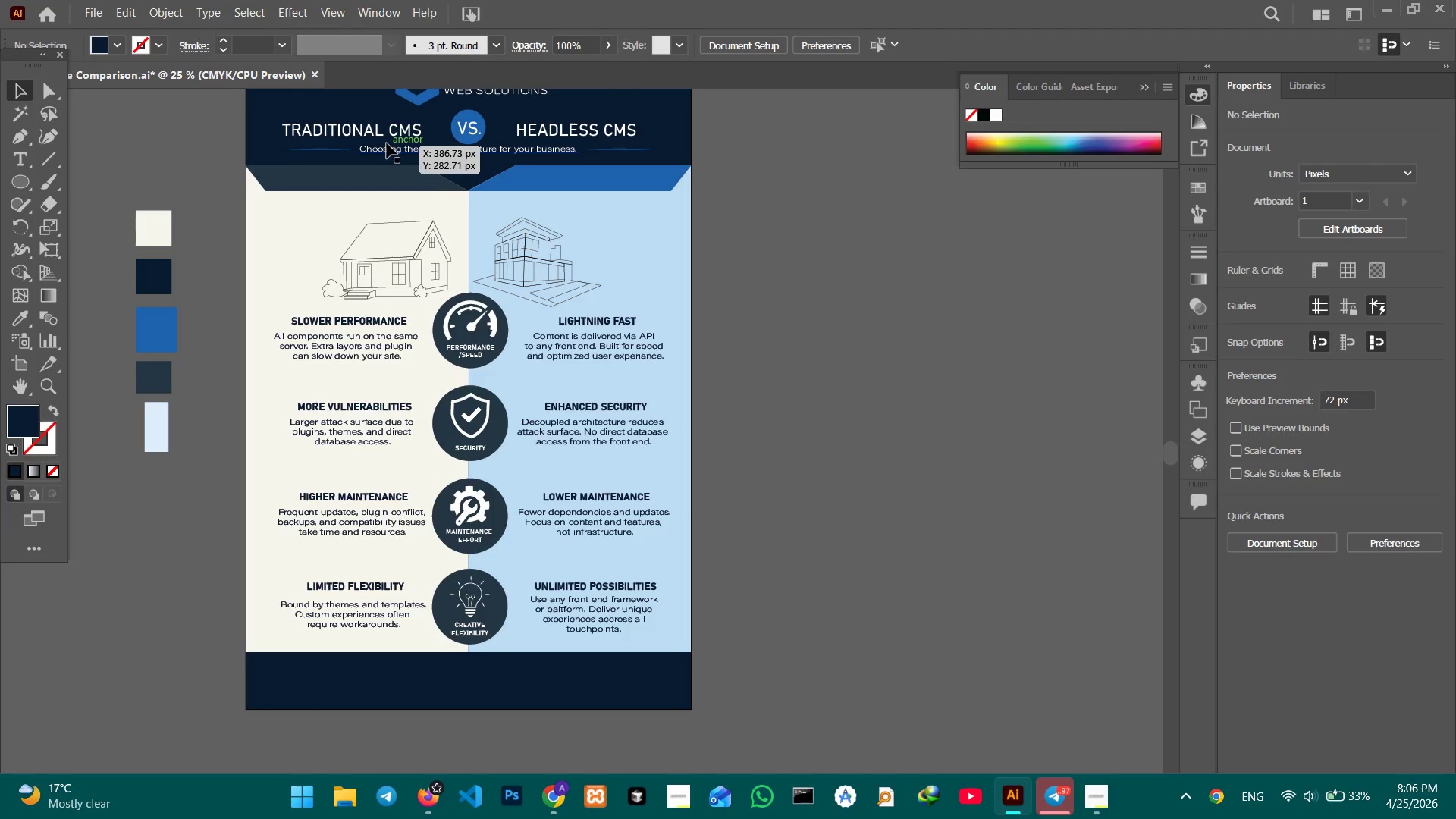 
left_click([382, 139])
 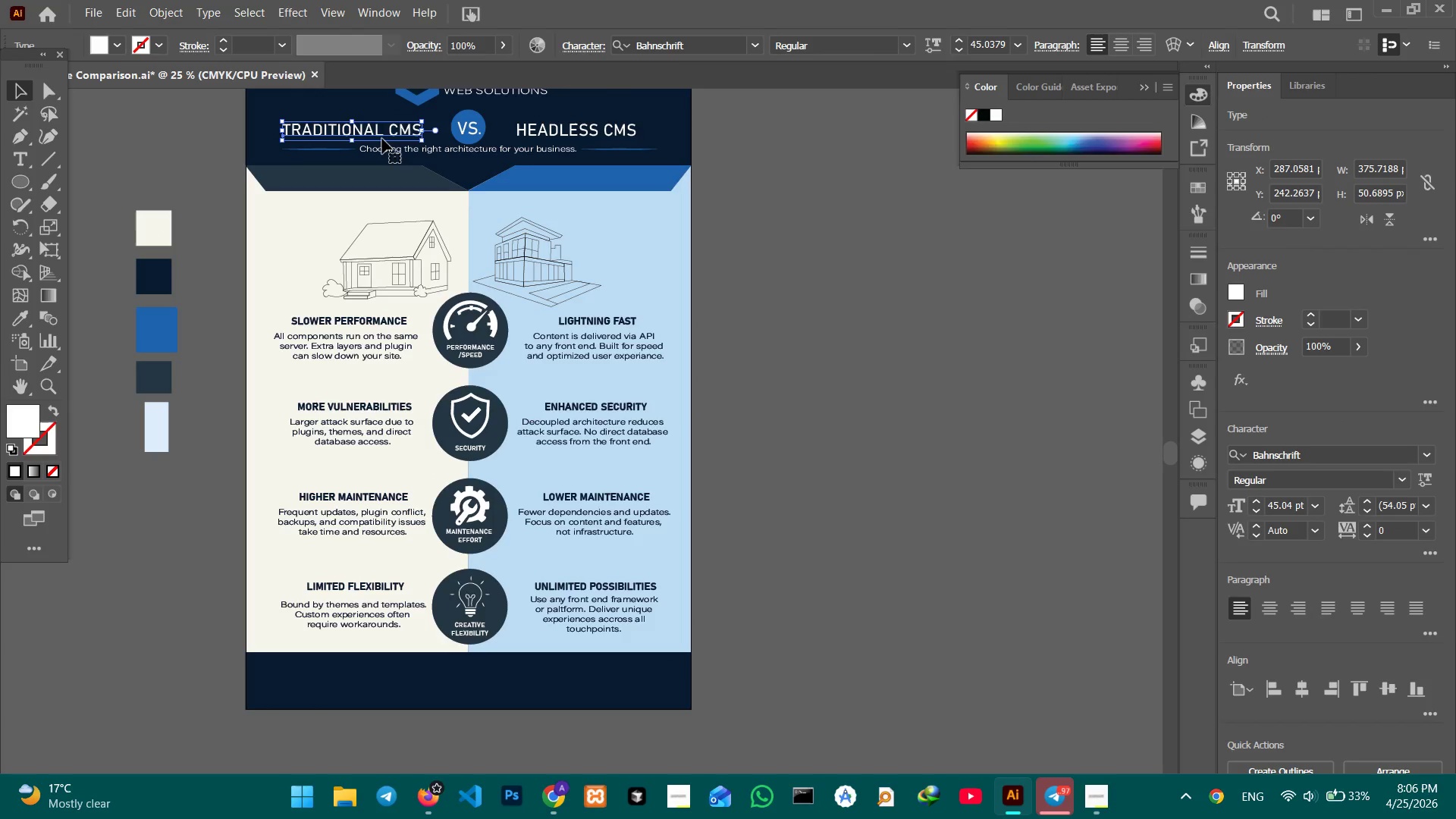 
key(Control+C)
 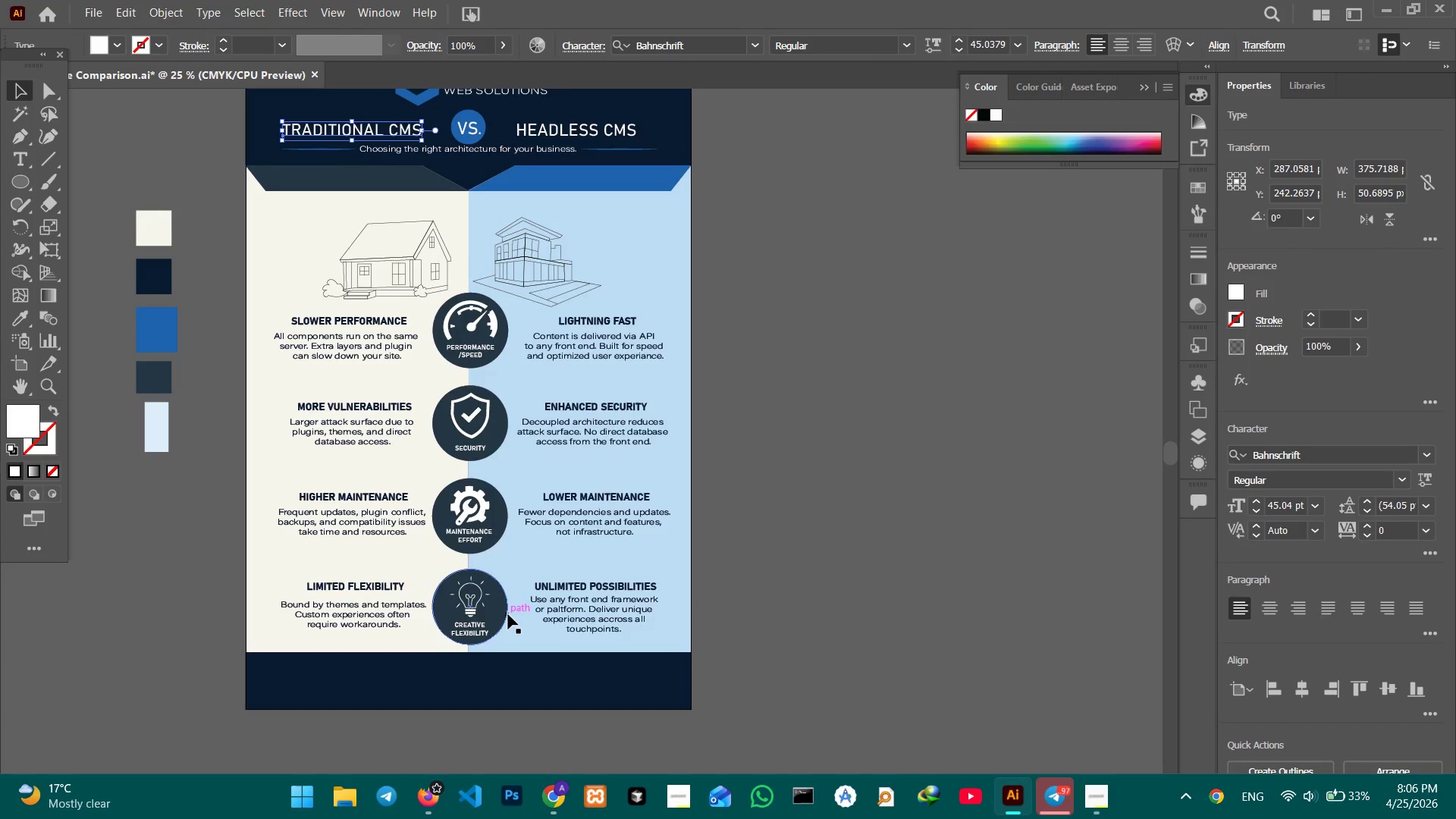 
scroll: coordinate [506, 606], scroll_direction: down, amount: 5.0
 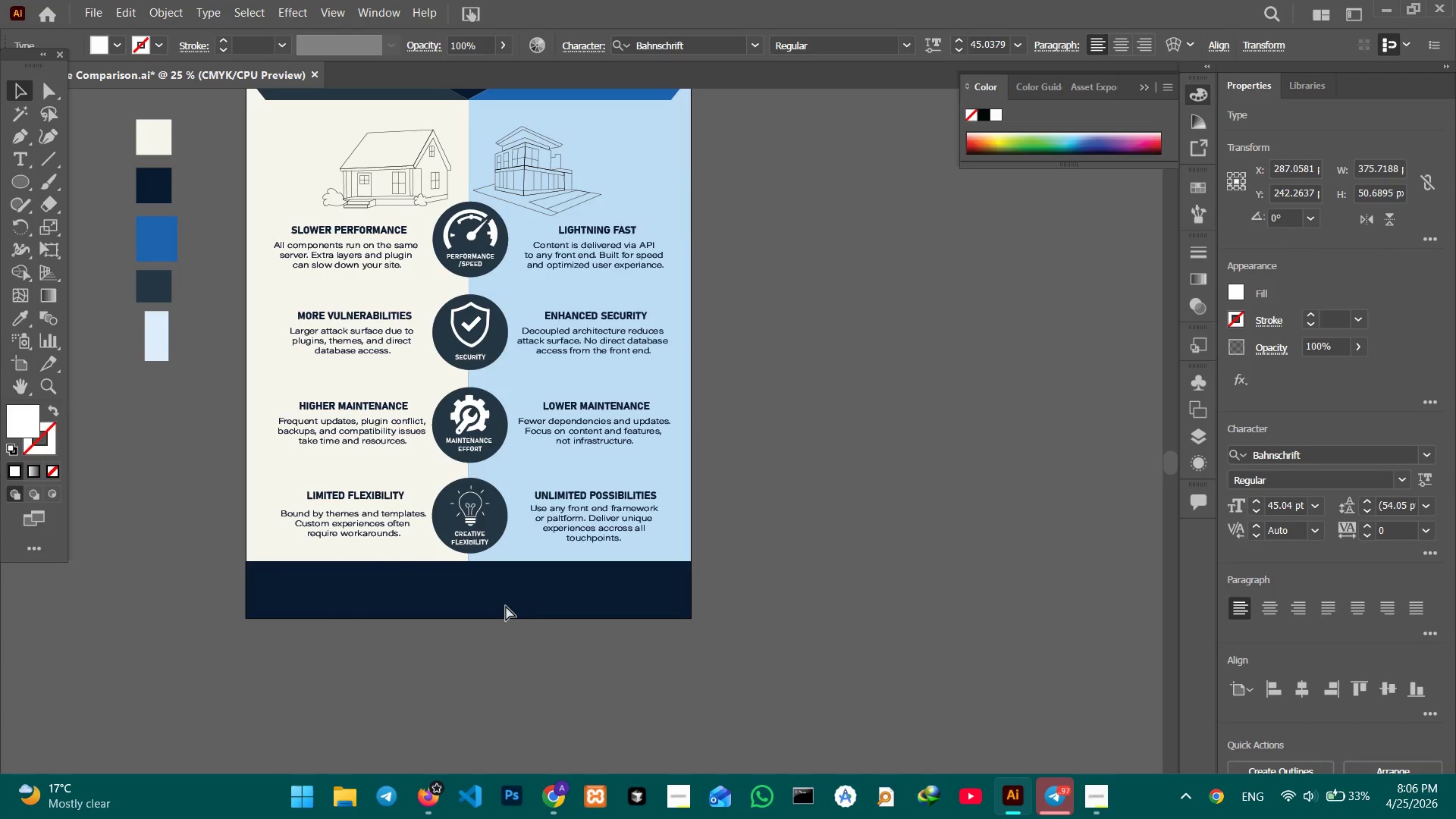 
key(Control+V)
 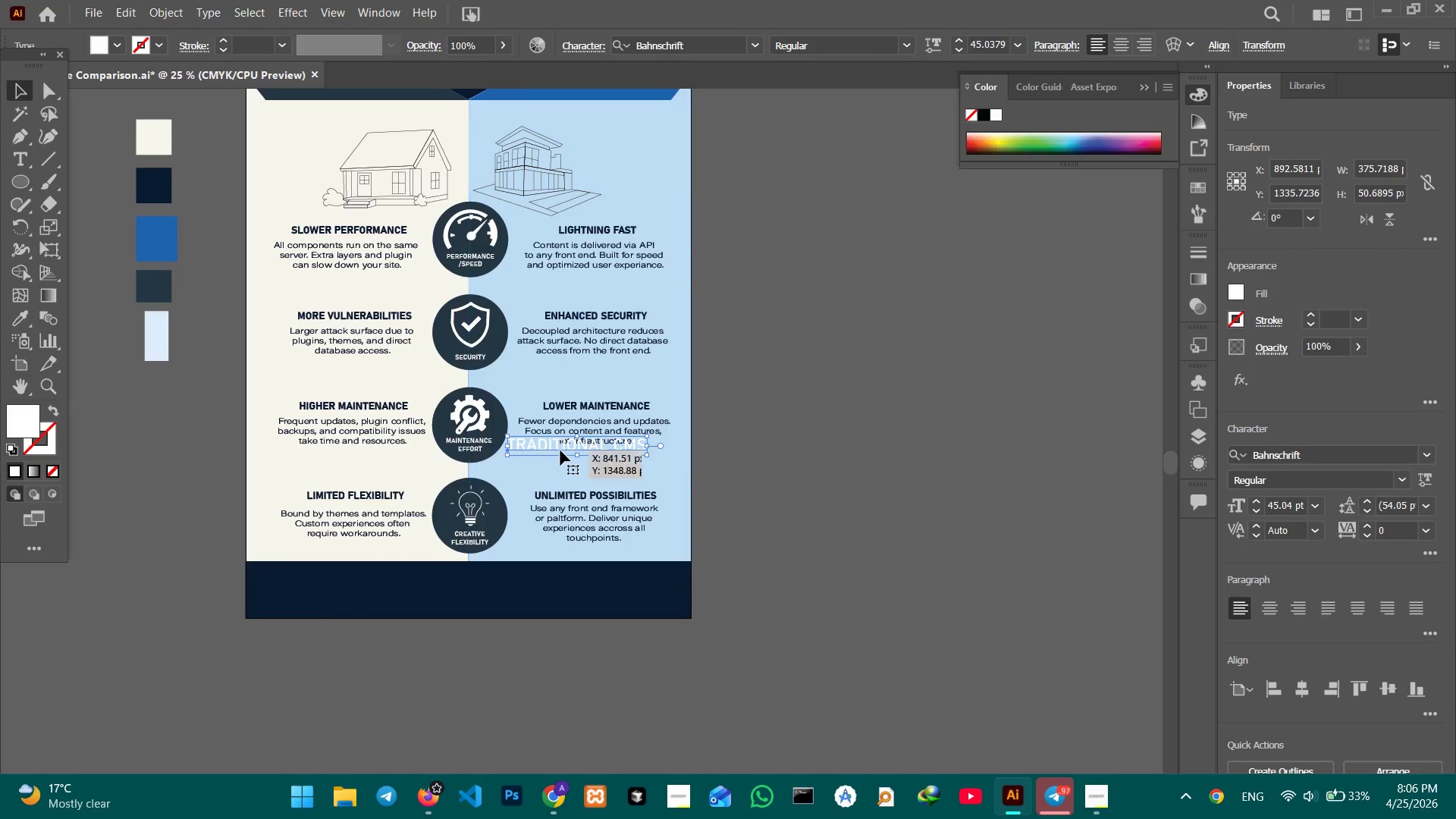 
left_click_drag(start_coordinate=[560, 447], to_coordinate=[435, 581])
 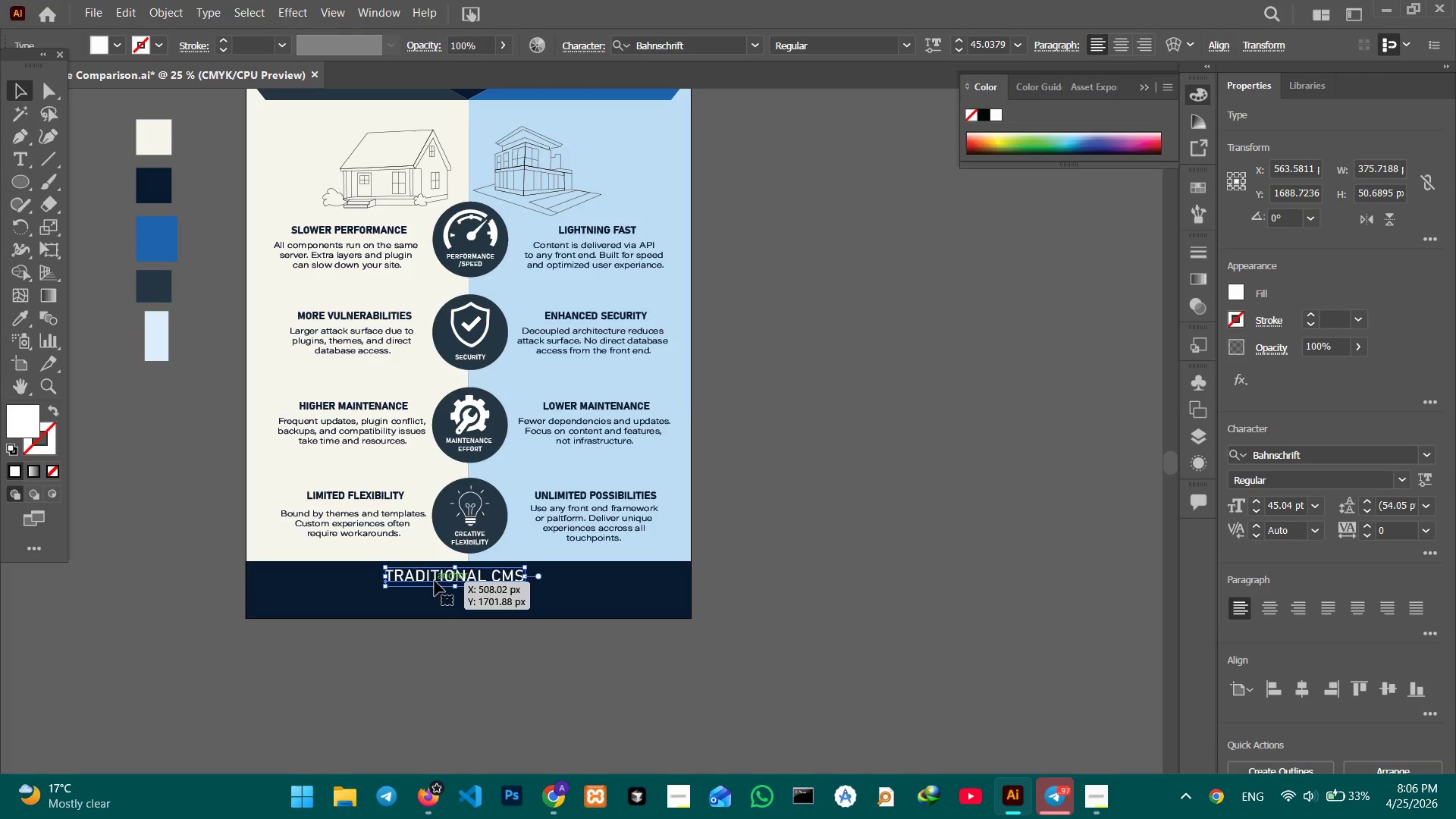 
double_click([435, 581])
 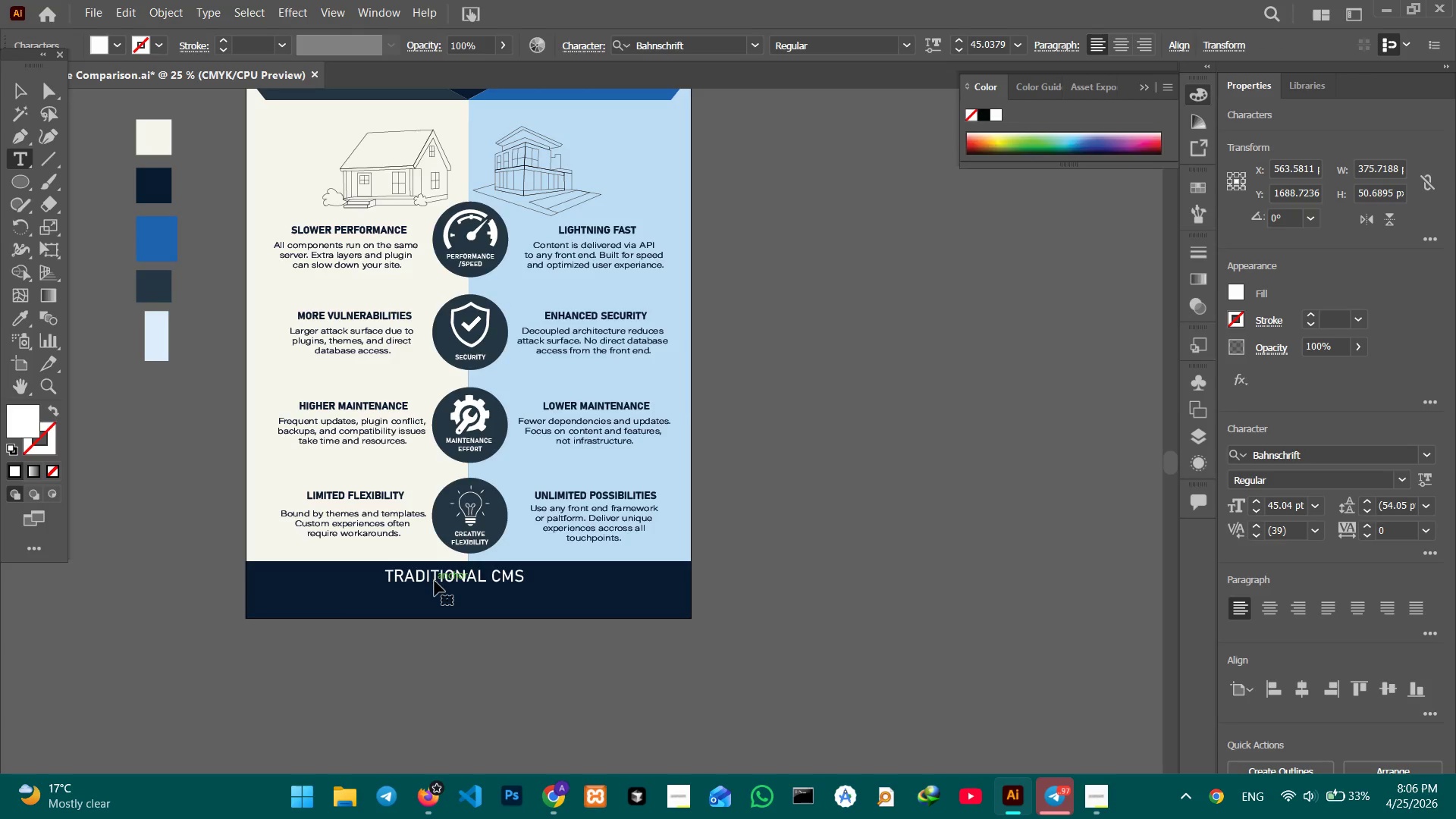 
triple_click([435, 581])
 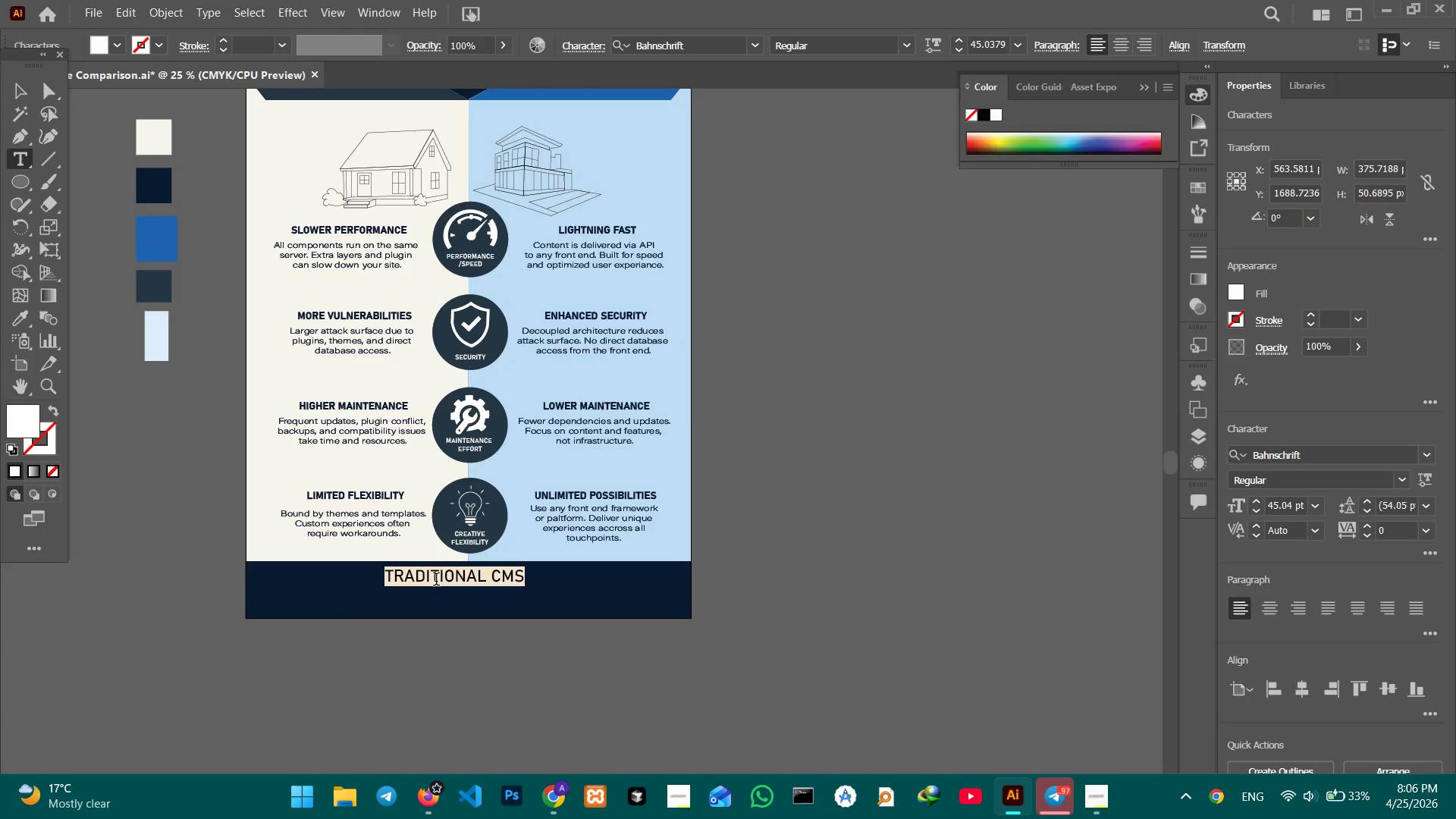 
type(THE RIGHT CHOICE BUILDS YOUR FUTURE.)
 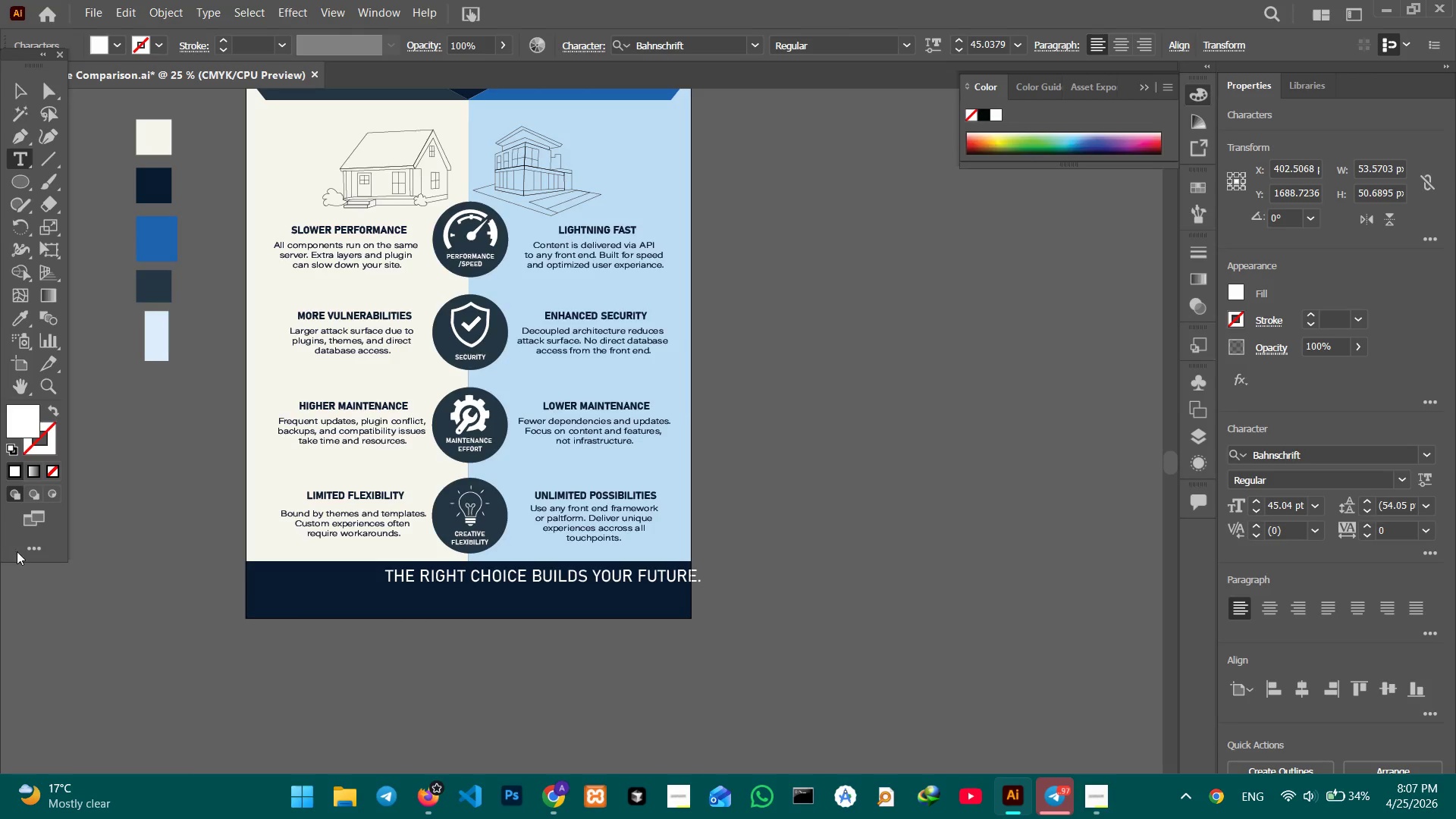 
wait(5.8)
 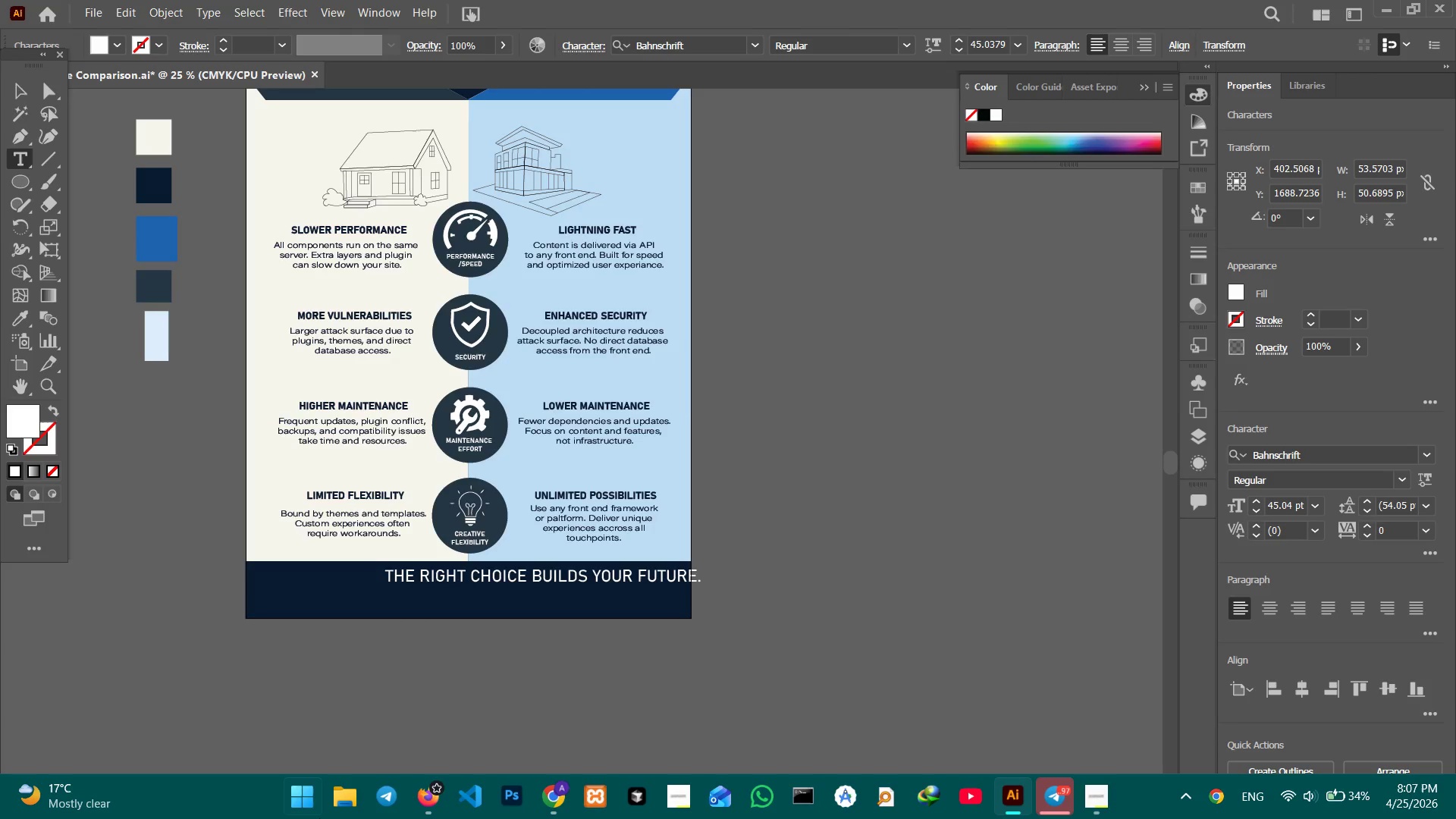 
left_click([16, 87])
 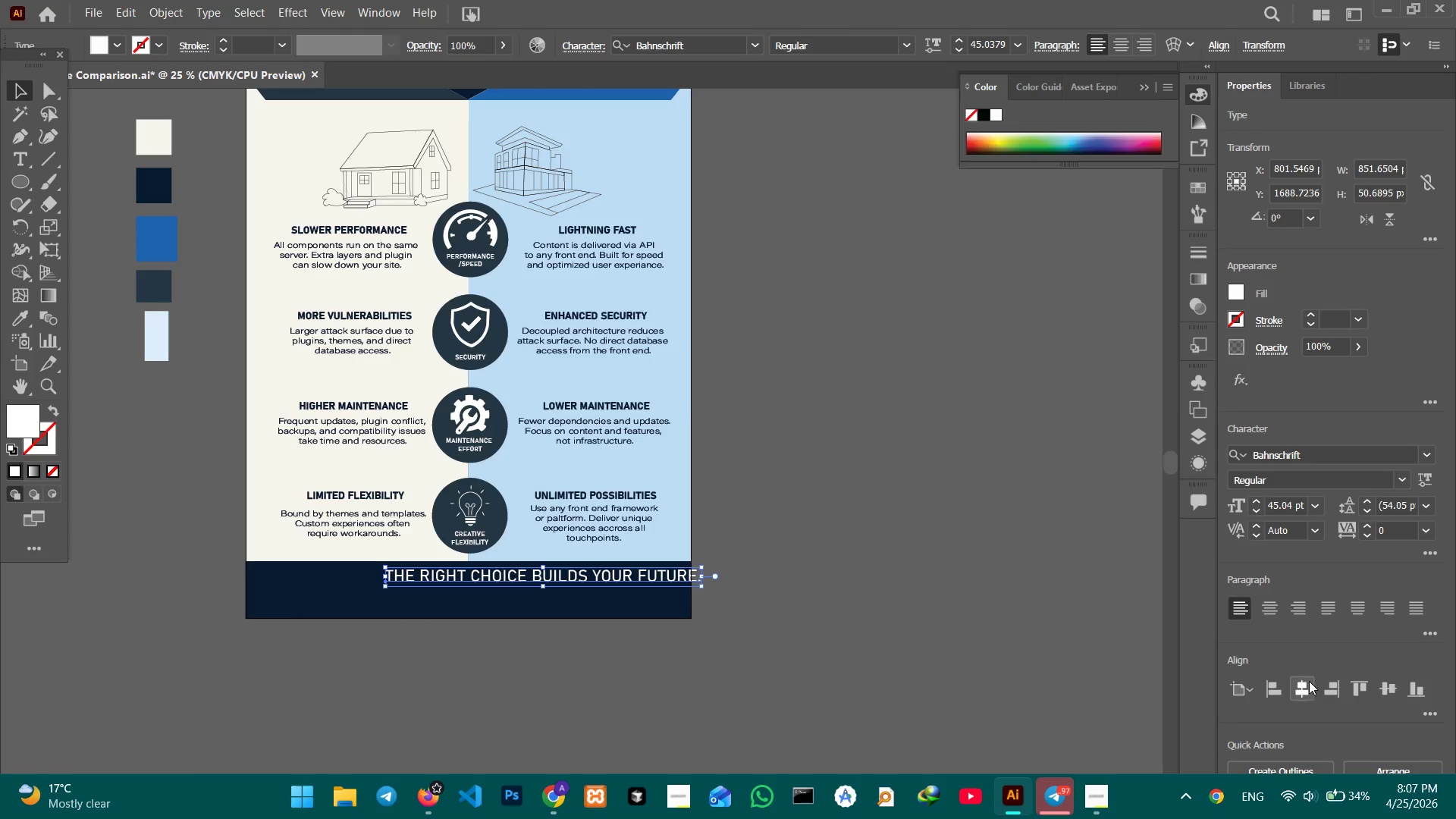 
left_click([1301, 684])
 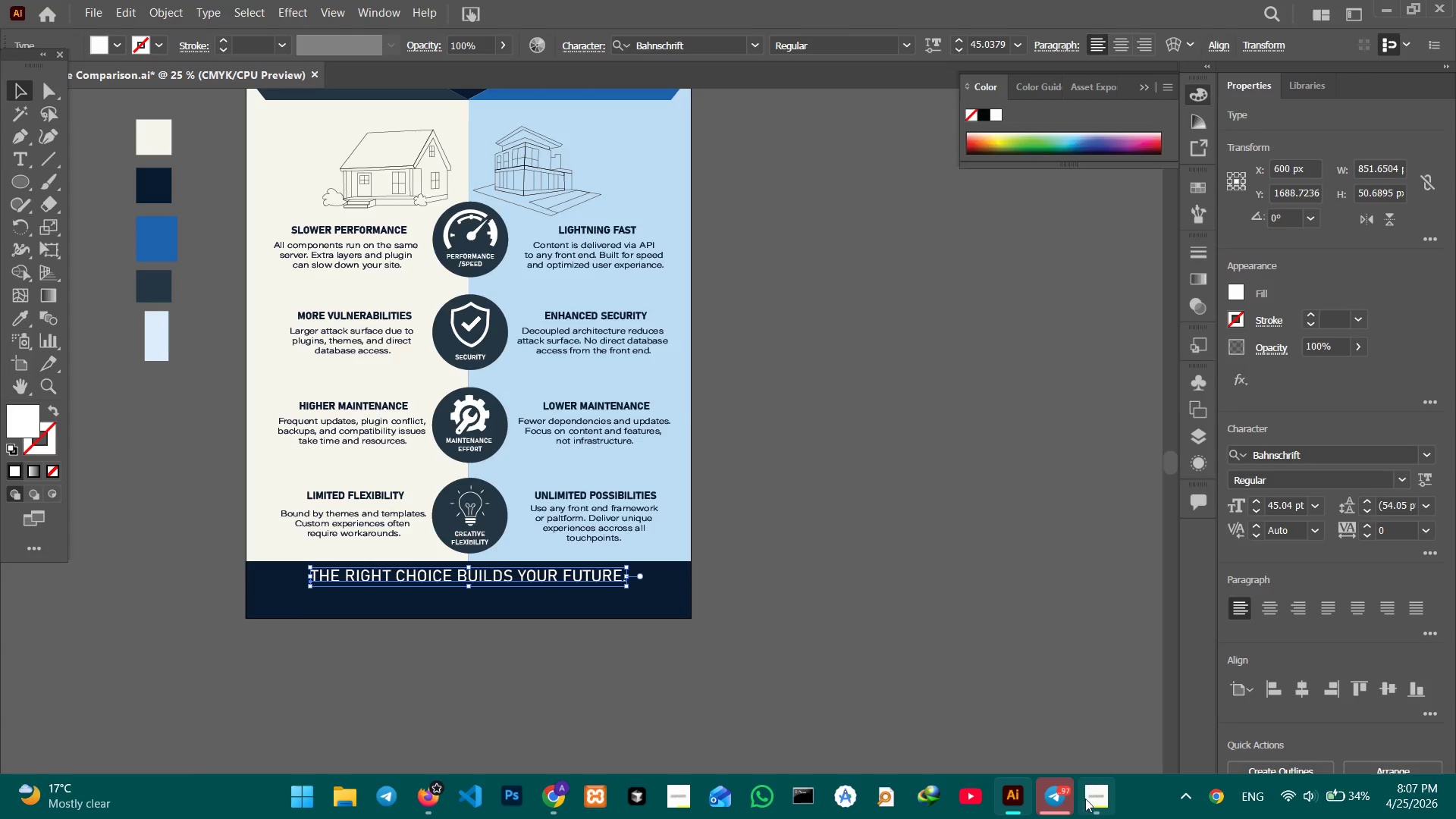 
left_click([1094, 799])